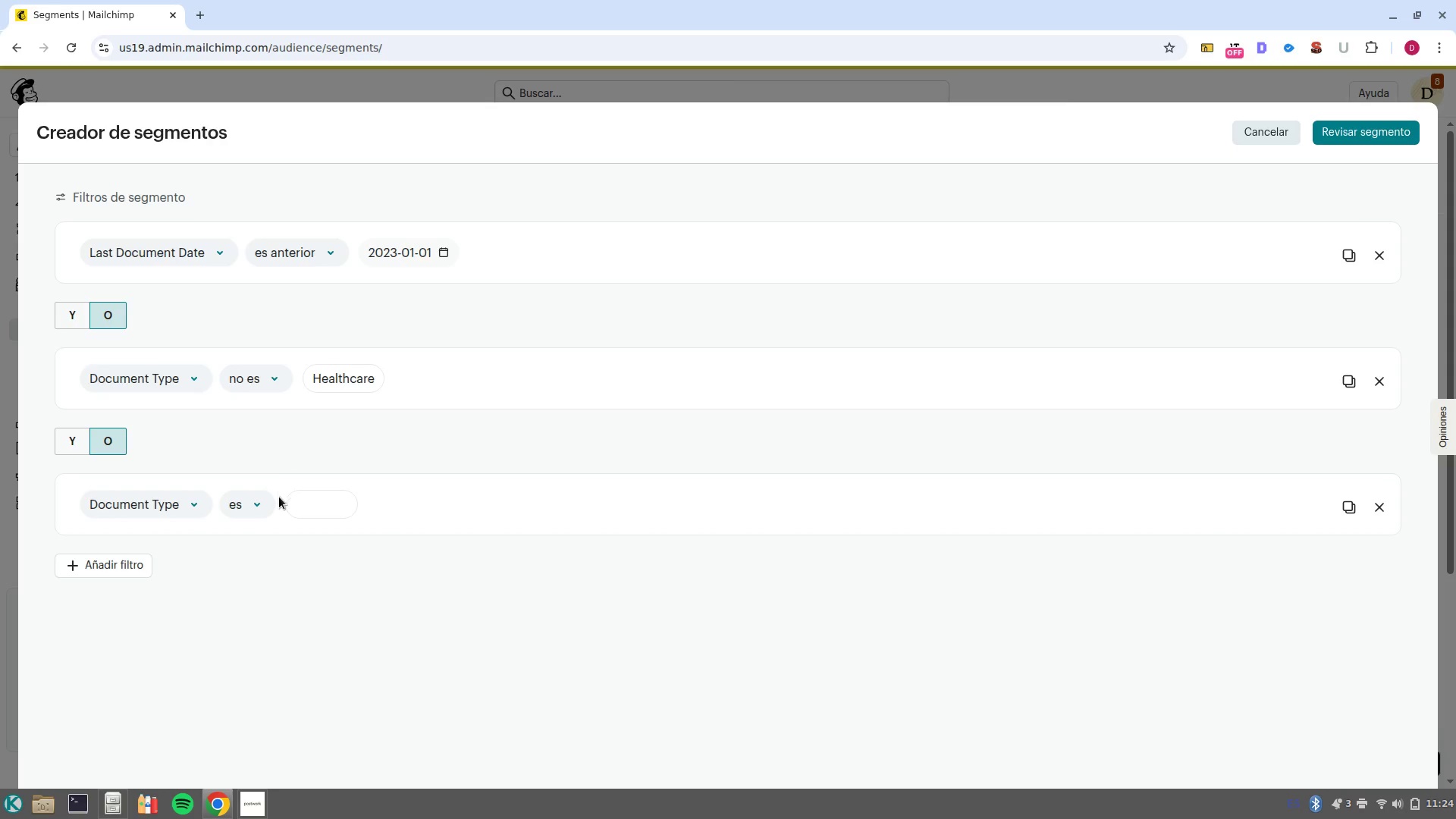 
left_click([267, 502])
 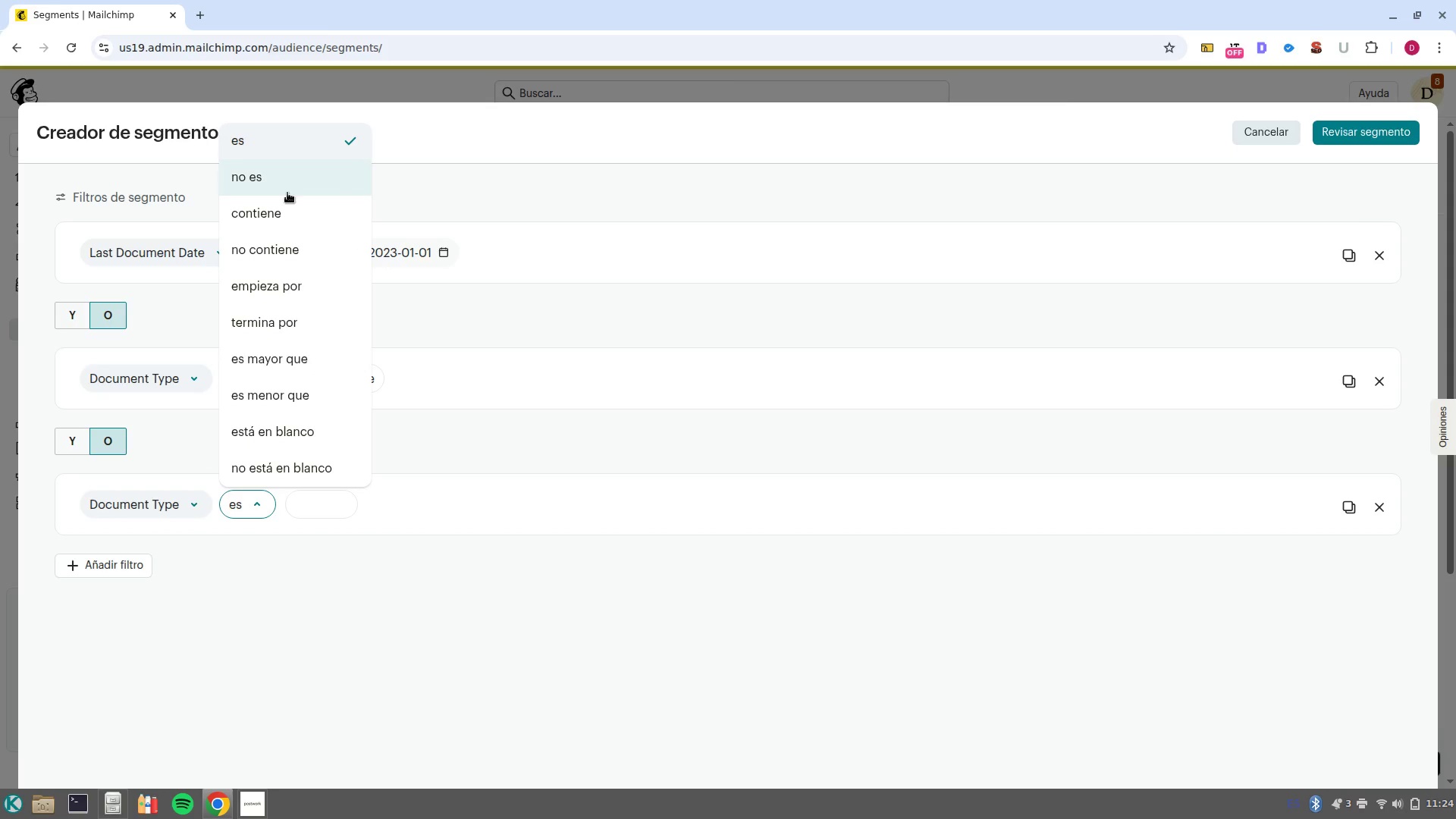 
left_click([289, 173])
 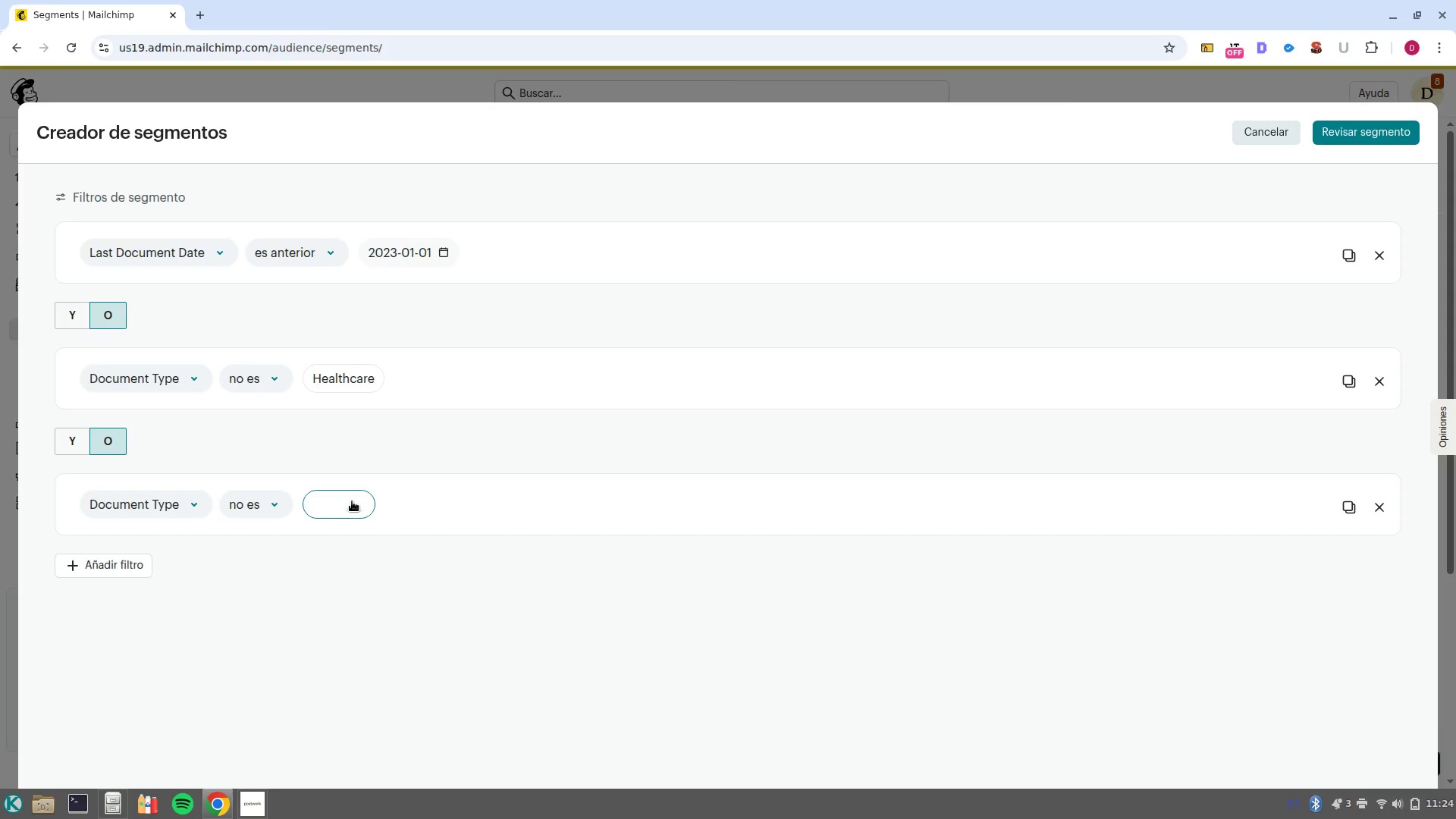 
left_click([353, 494])
 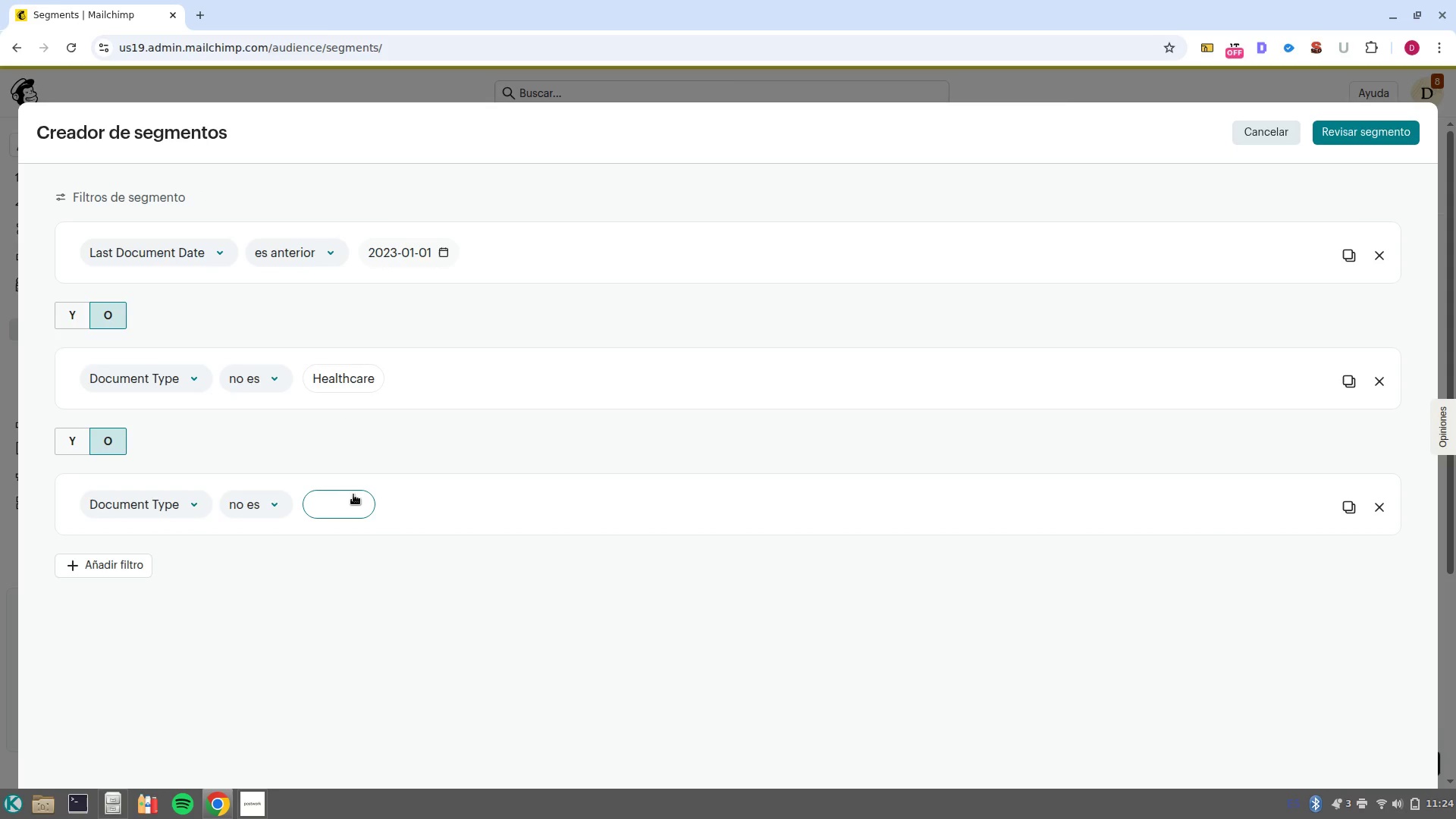 
type(Power of Attoner)
key(Backspace)
key(Backspace)
key(Backspace)
type(rney)
 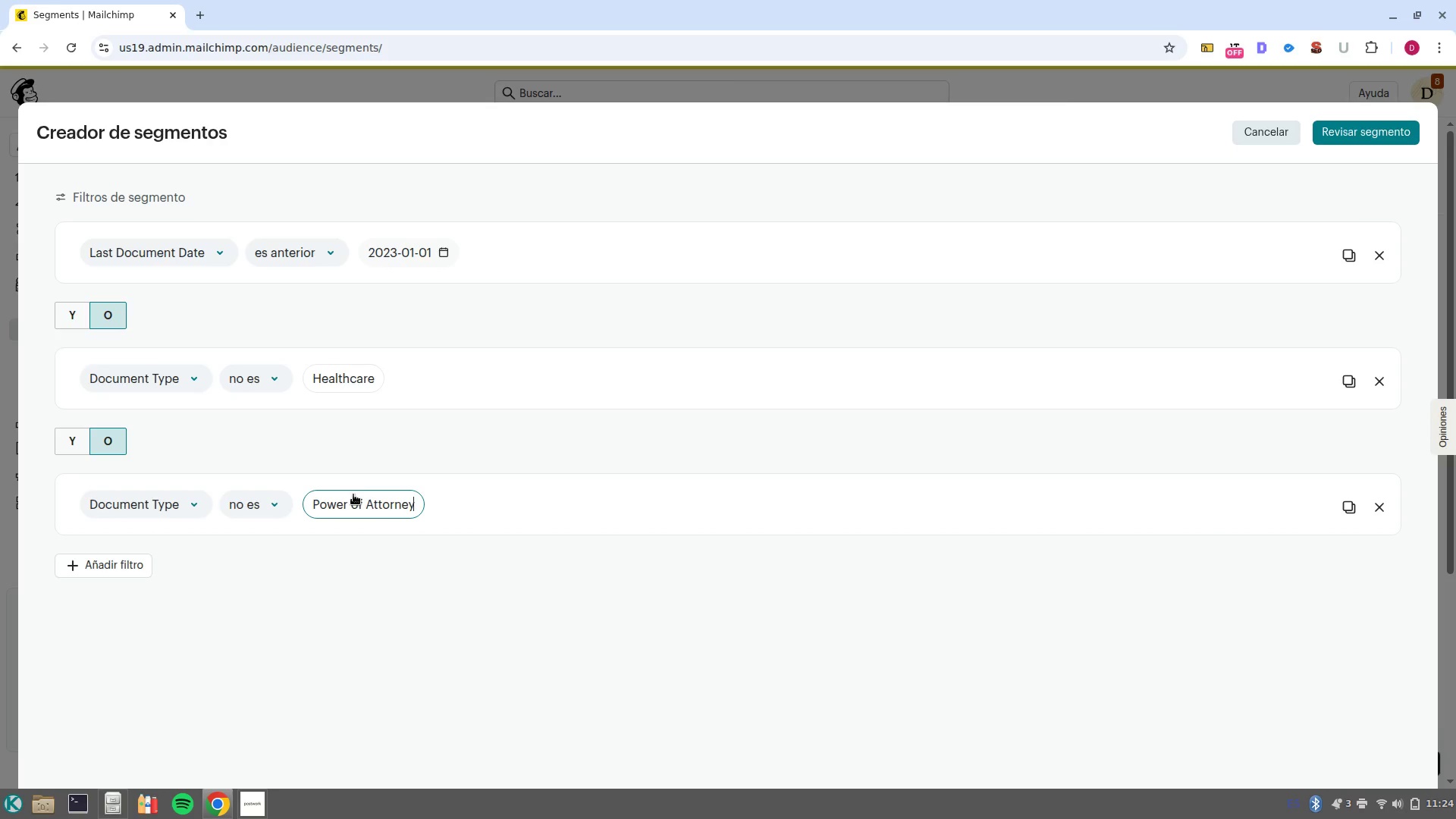 
wait(29.24)
 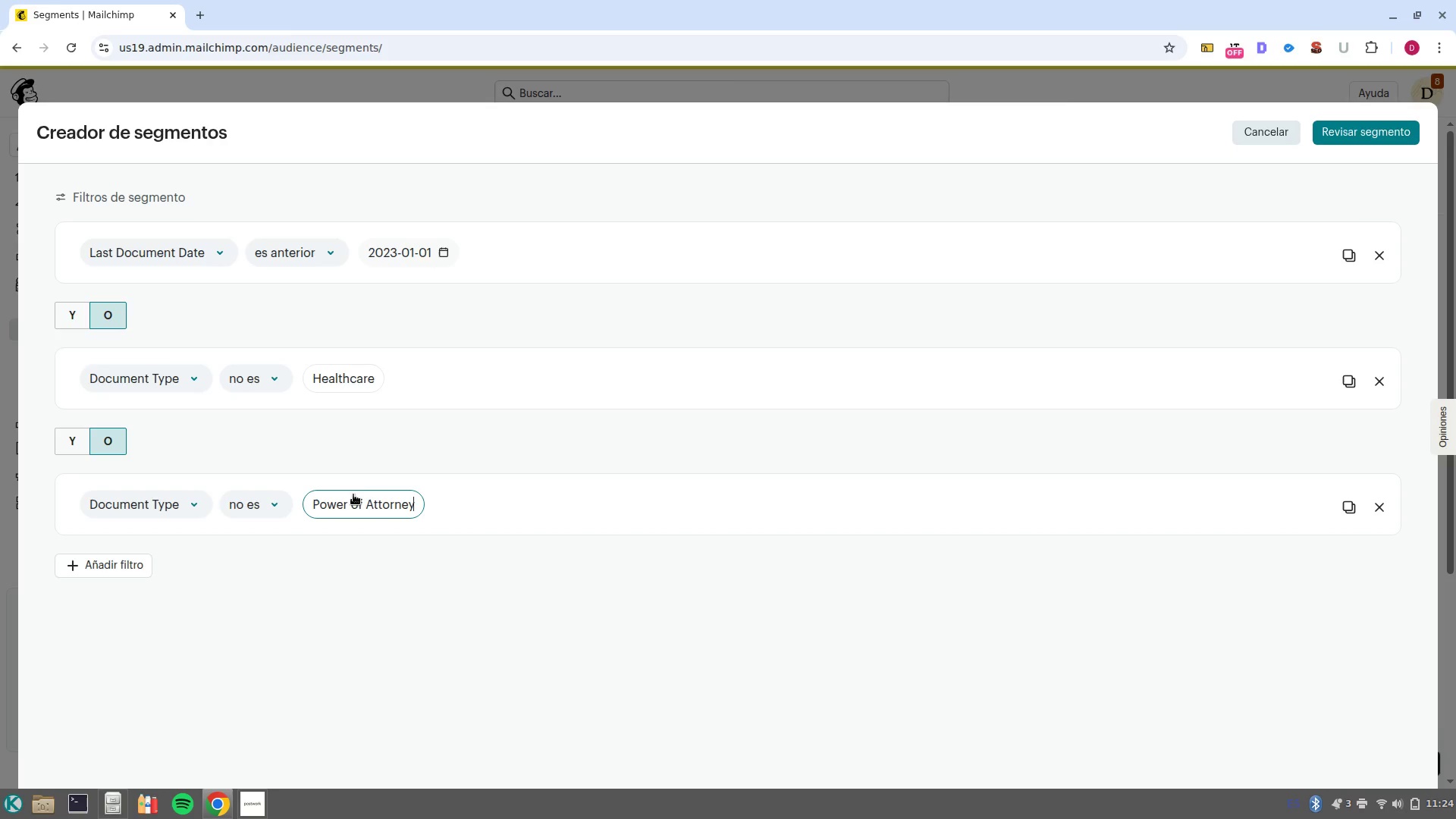 
left_click([77, 325])
 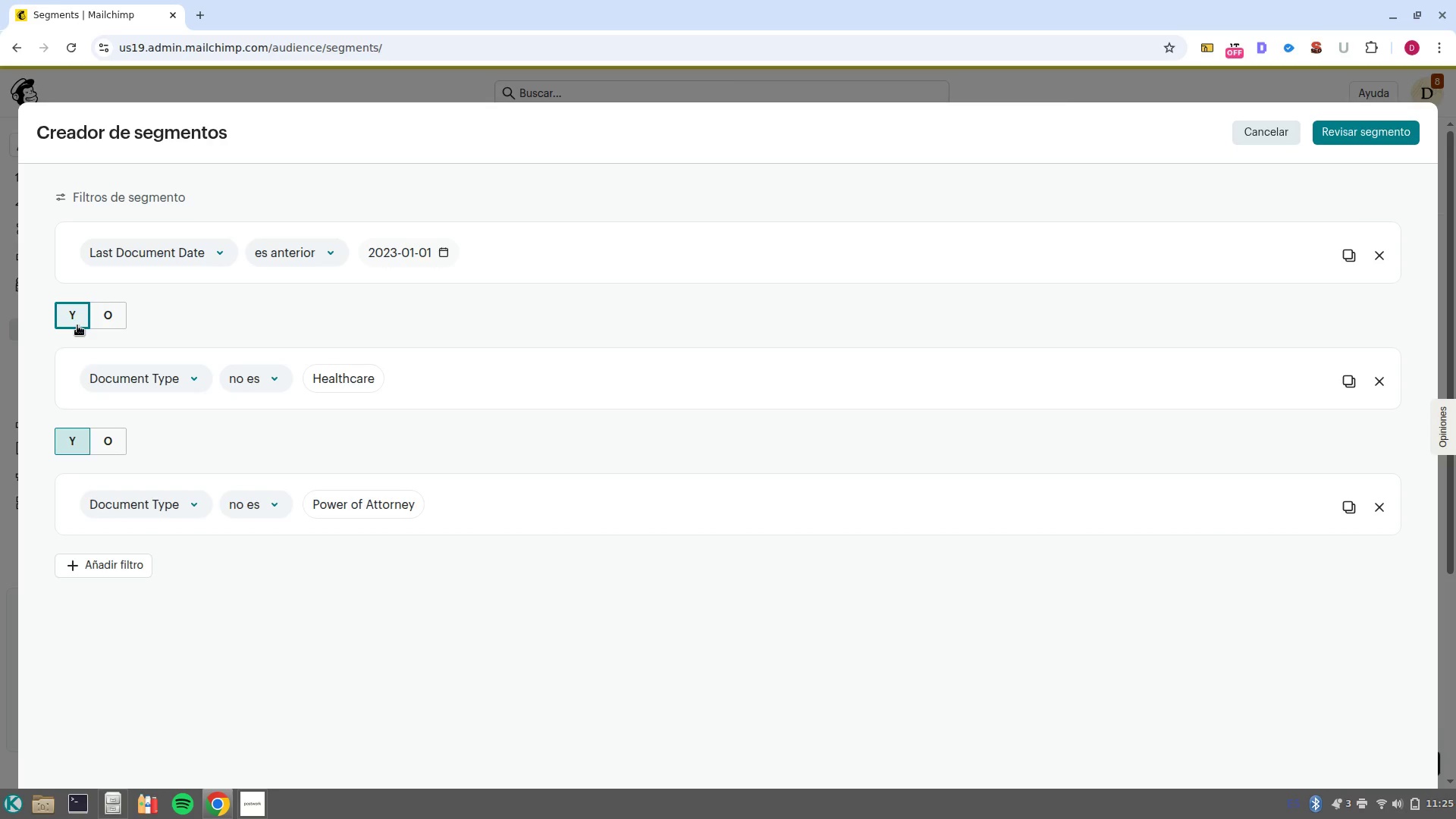 
wait(11.82)
 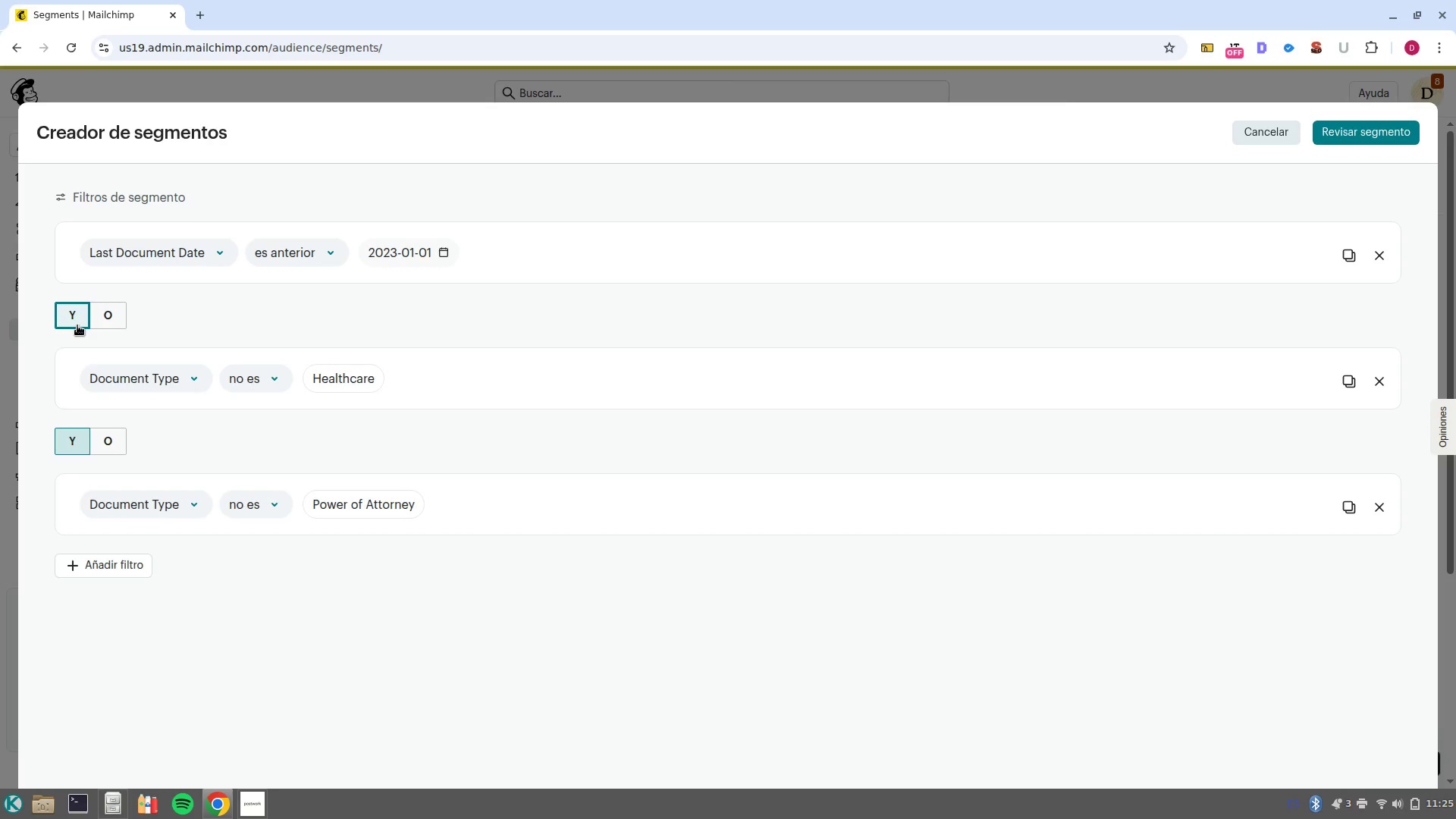 
left_click([1347, 137])
 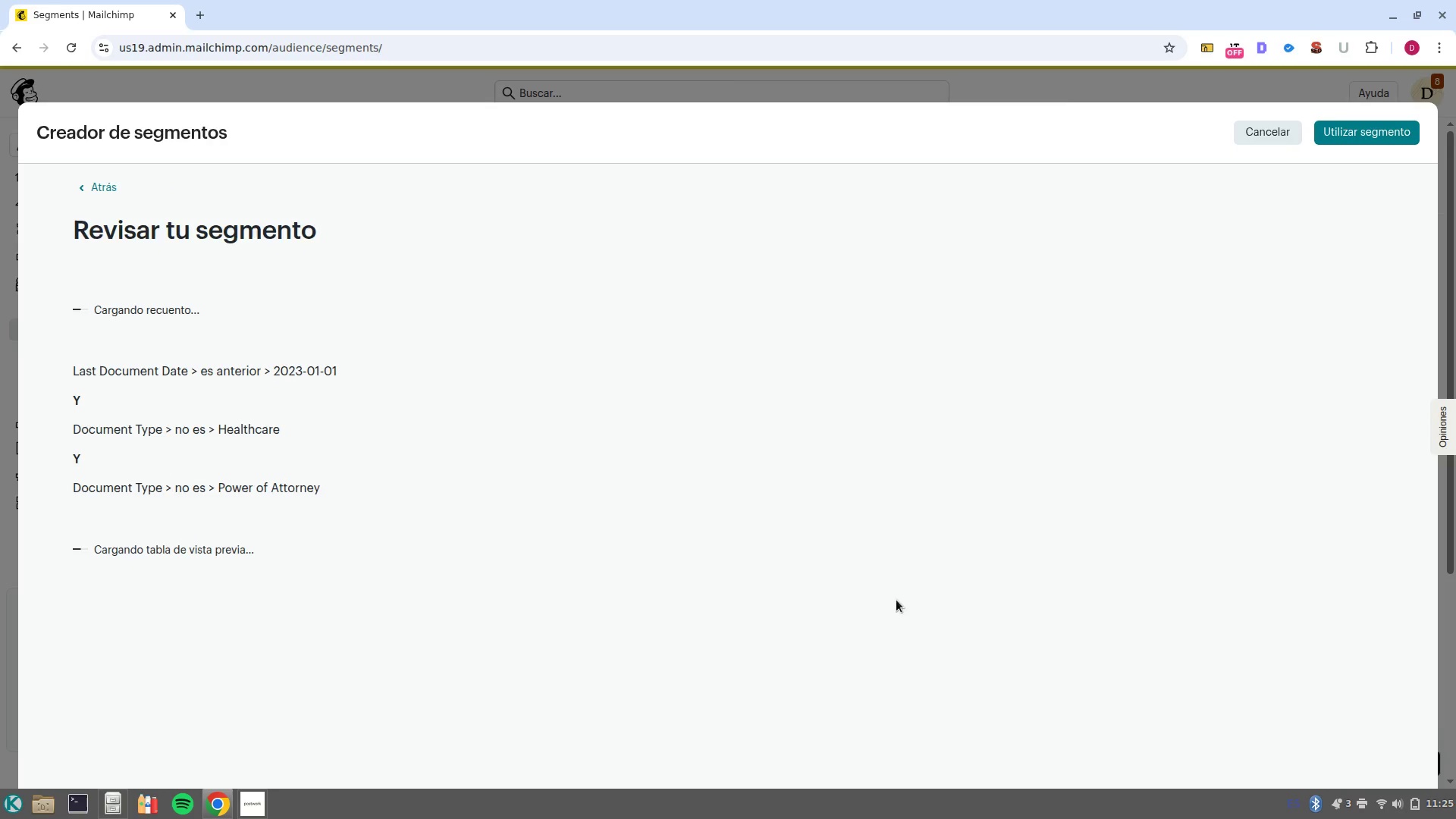 
mouse_move([788, 639])
 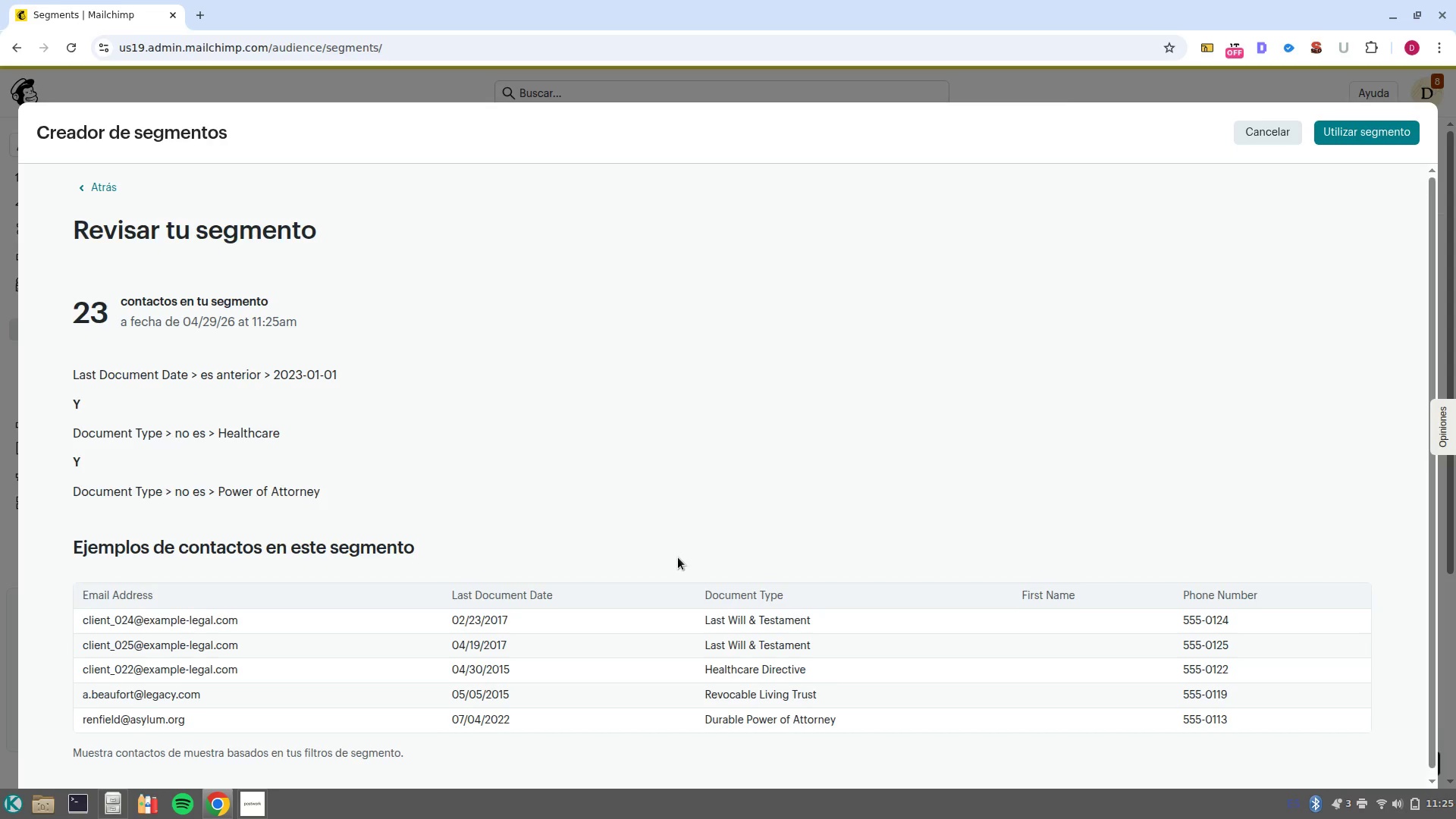 
scroll: coordinate [678, 557], scroll_direction: down, amount: 2.0
 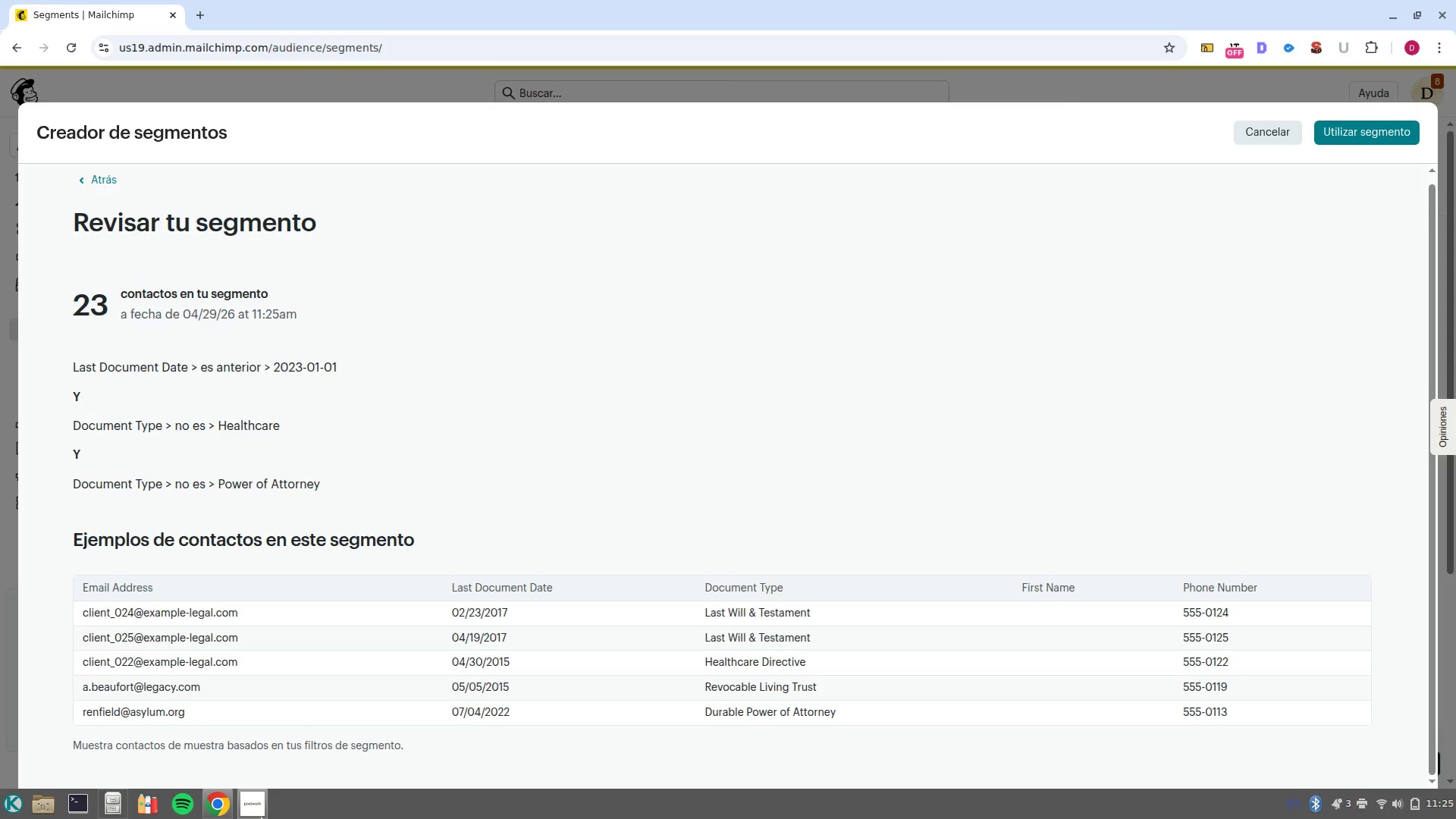 
left_click([265, 752])